 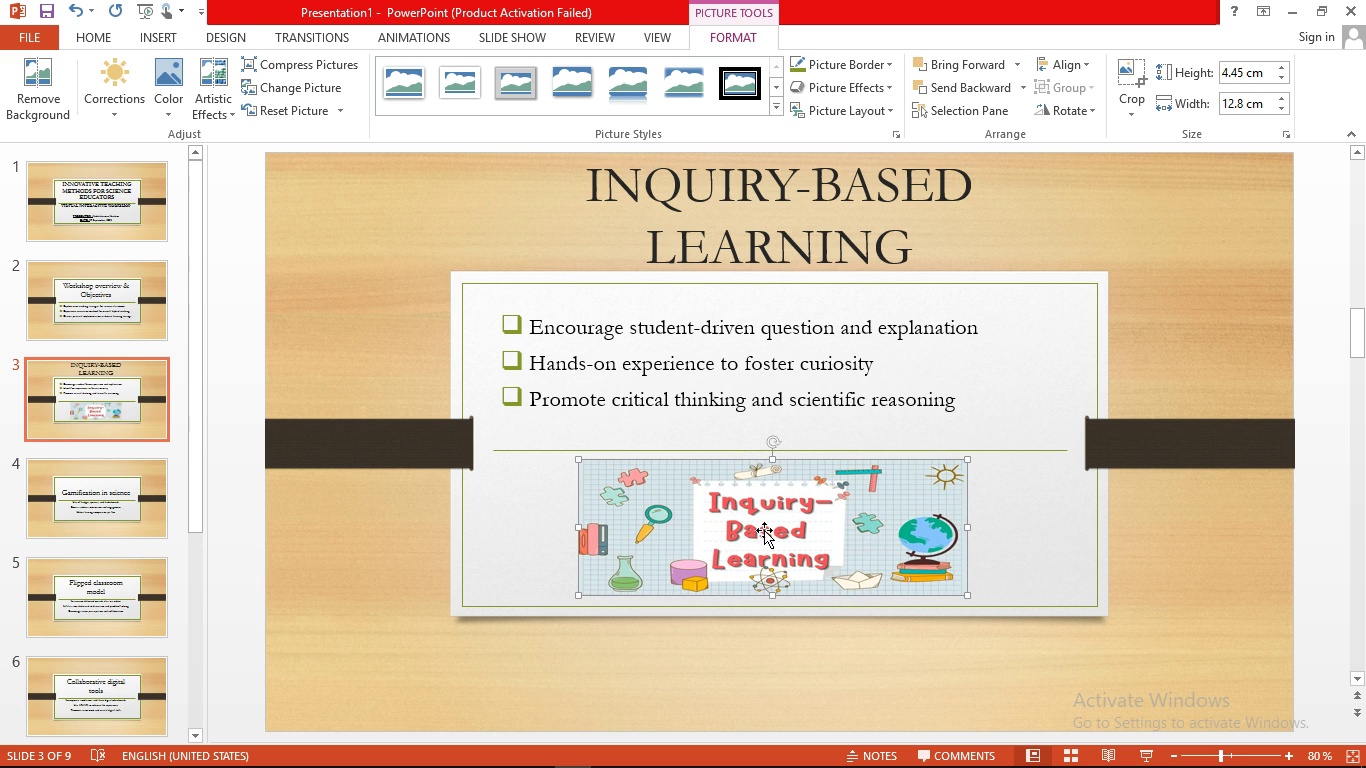 
triple_click([764, 530])
 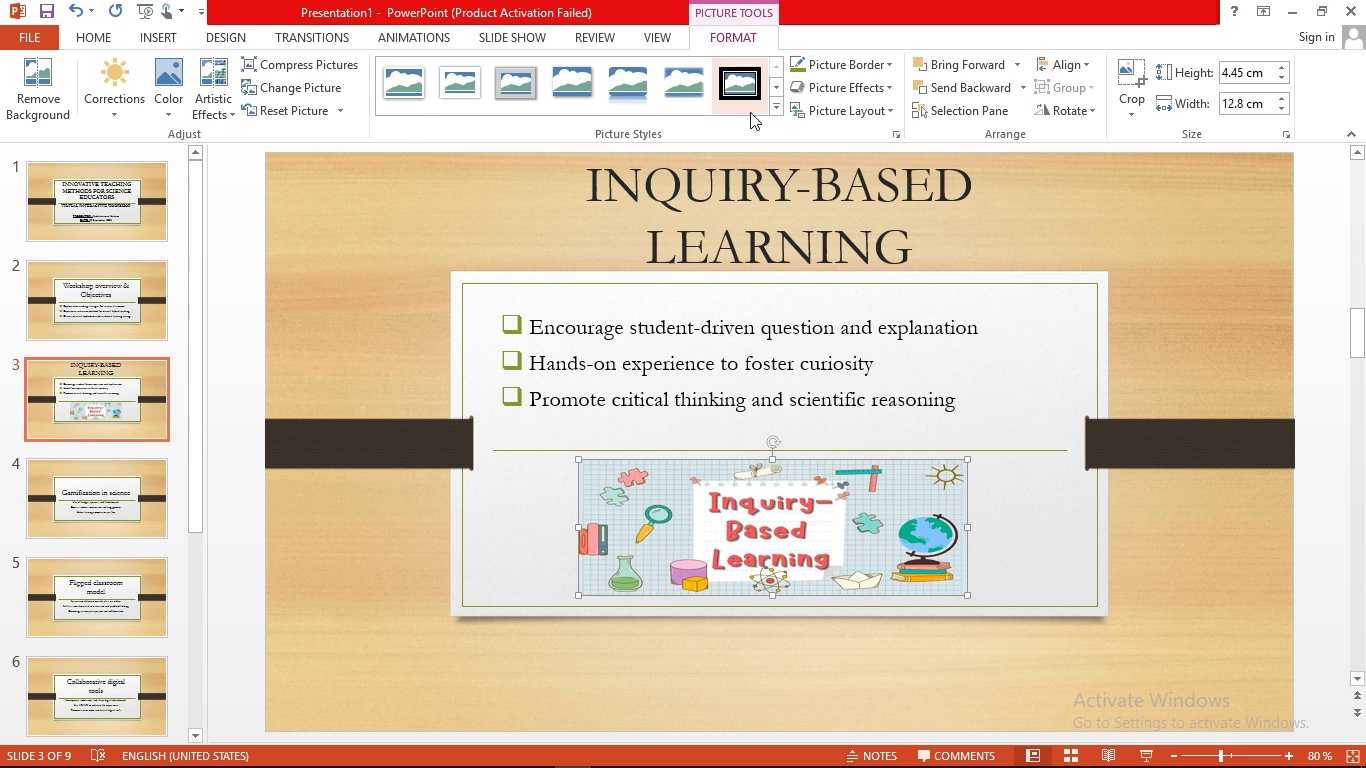 
left_click([774, 109])
 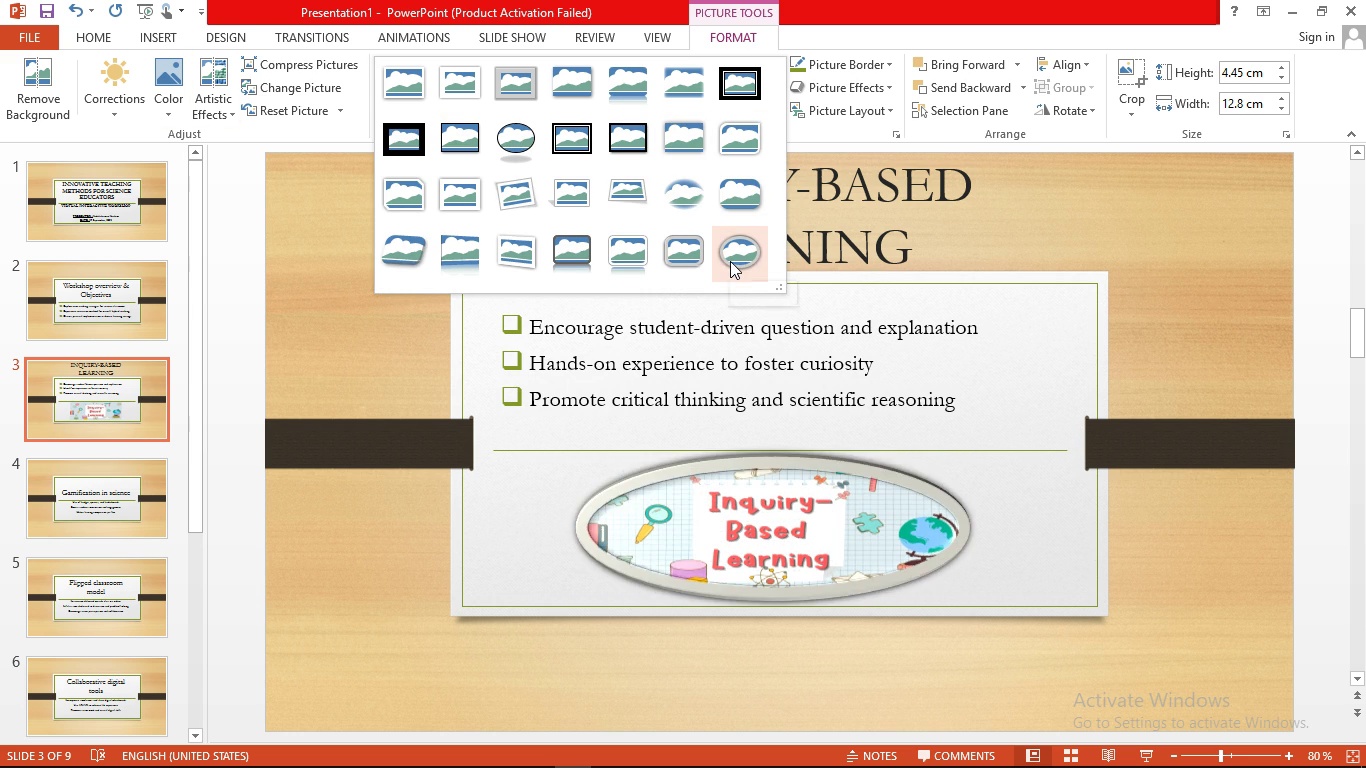 
mouse_move([602, 248])
 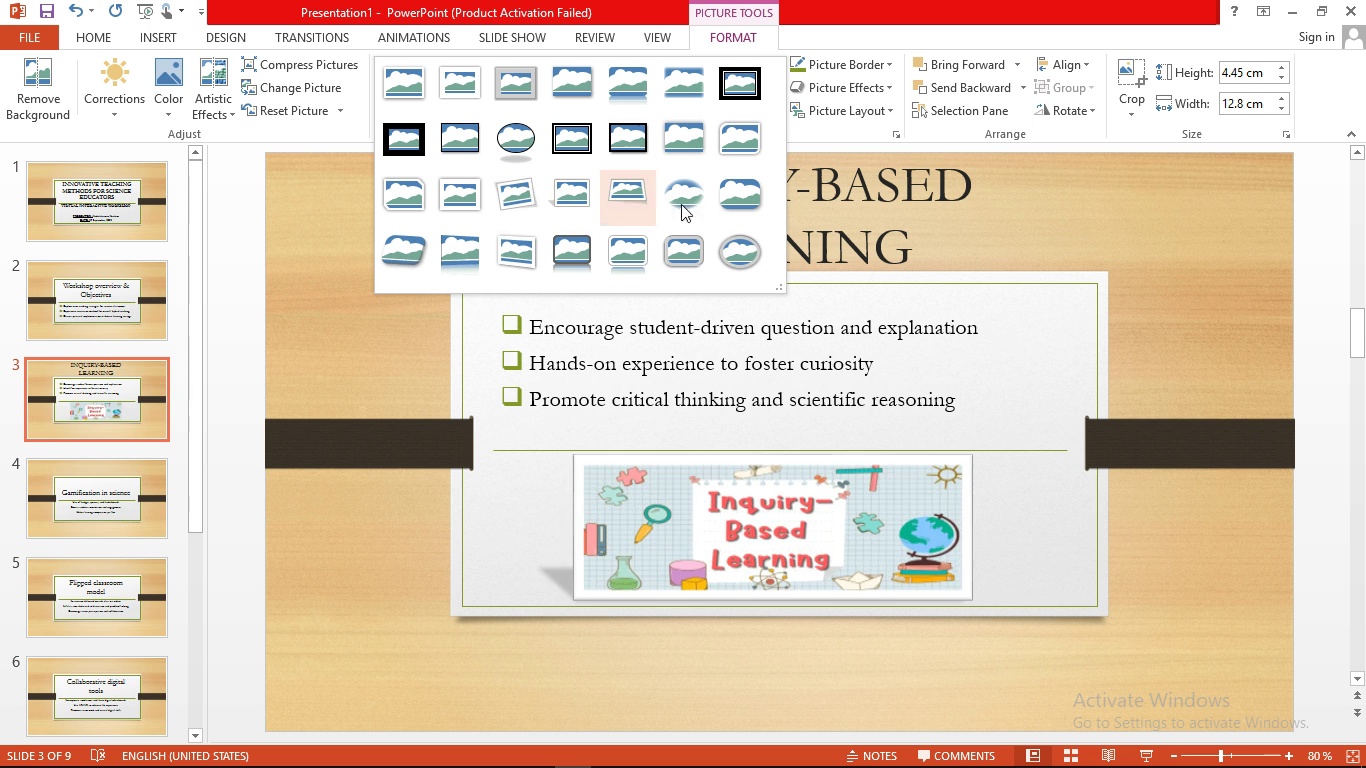 
wait(6.61)
 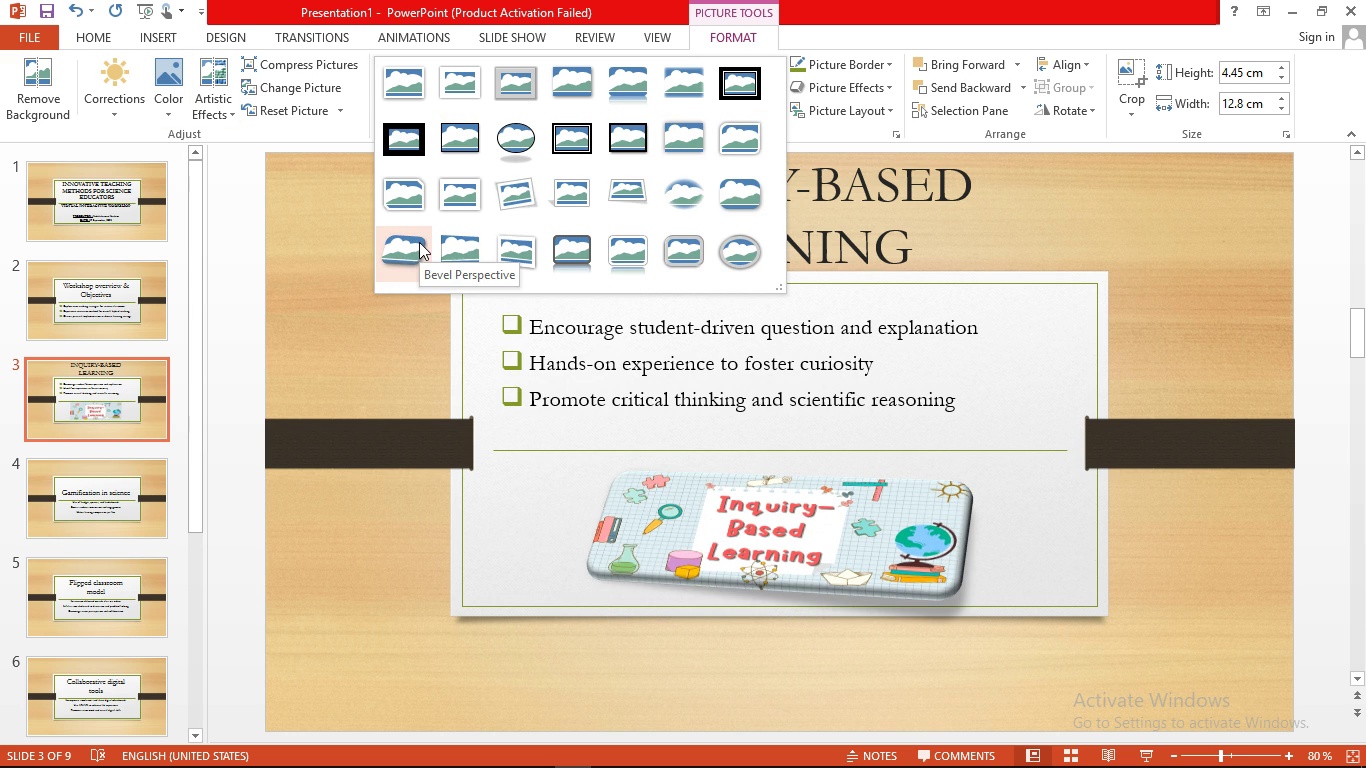 
left_click([747, 202])
 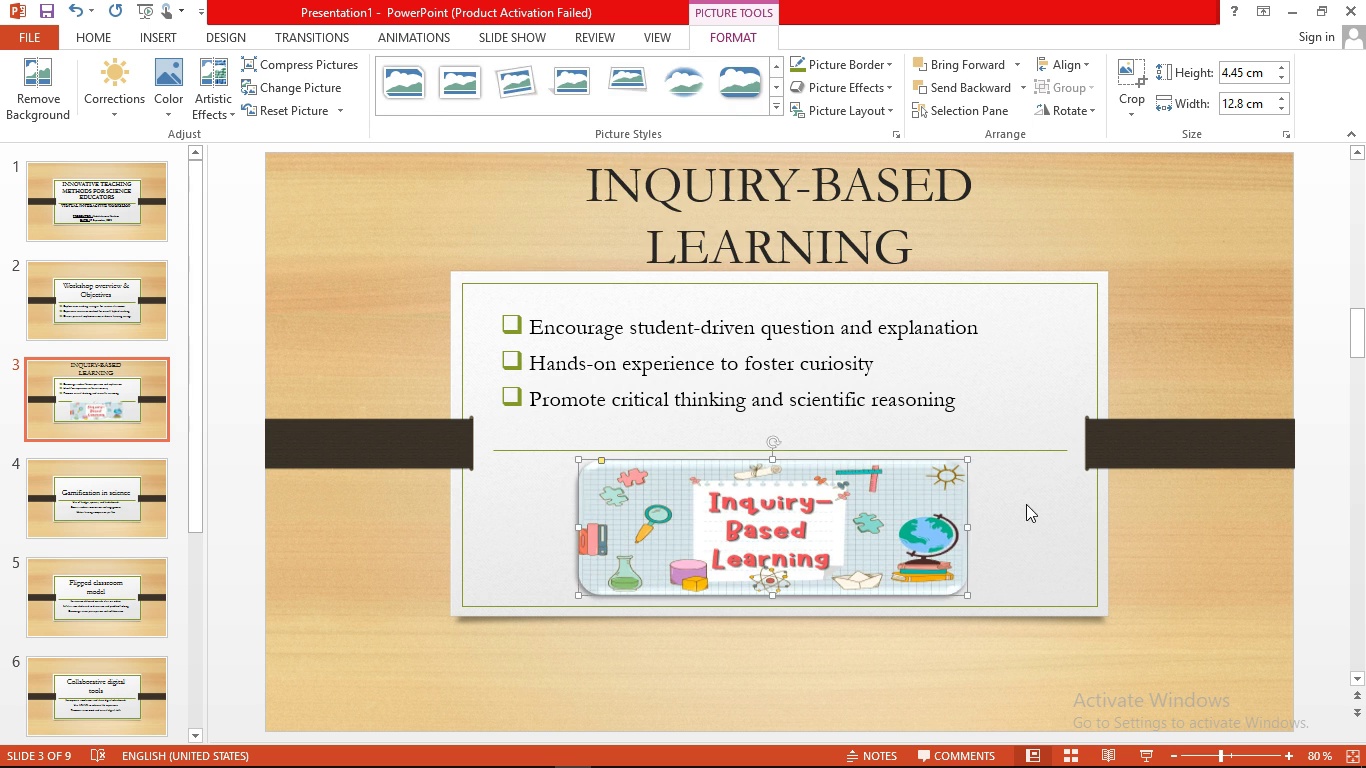 
left_click([1026, 510])